 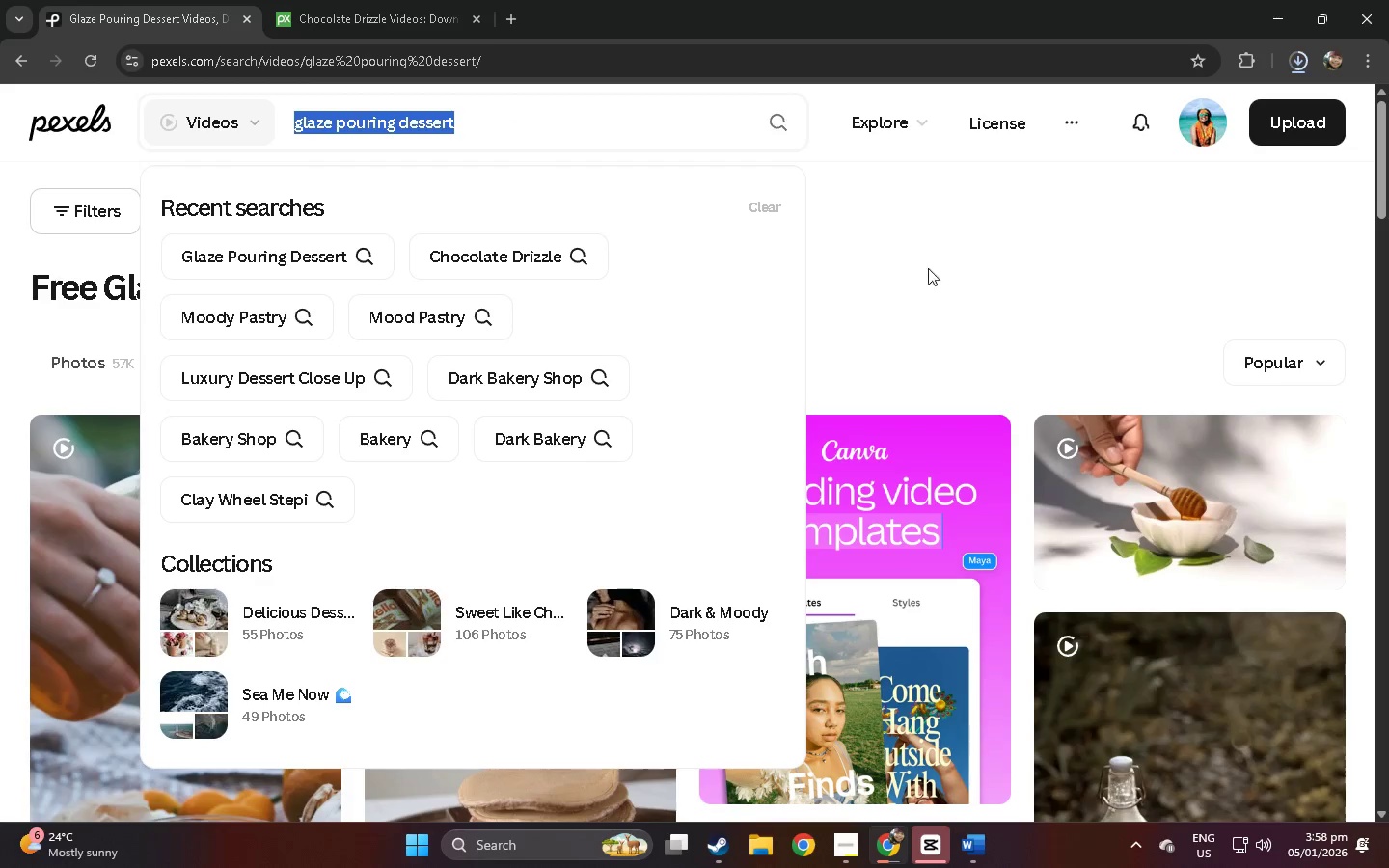 
key(Control+C)
 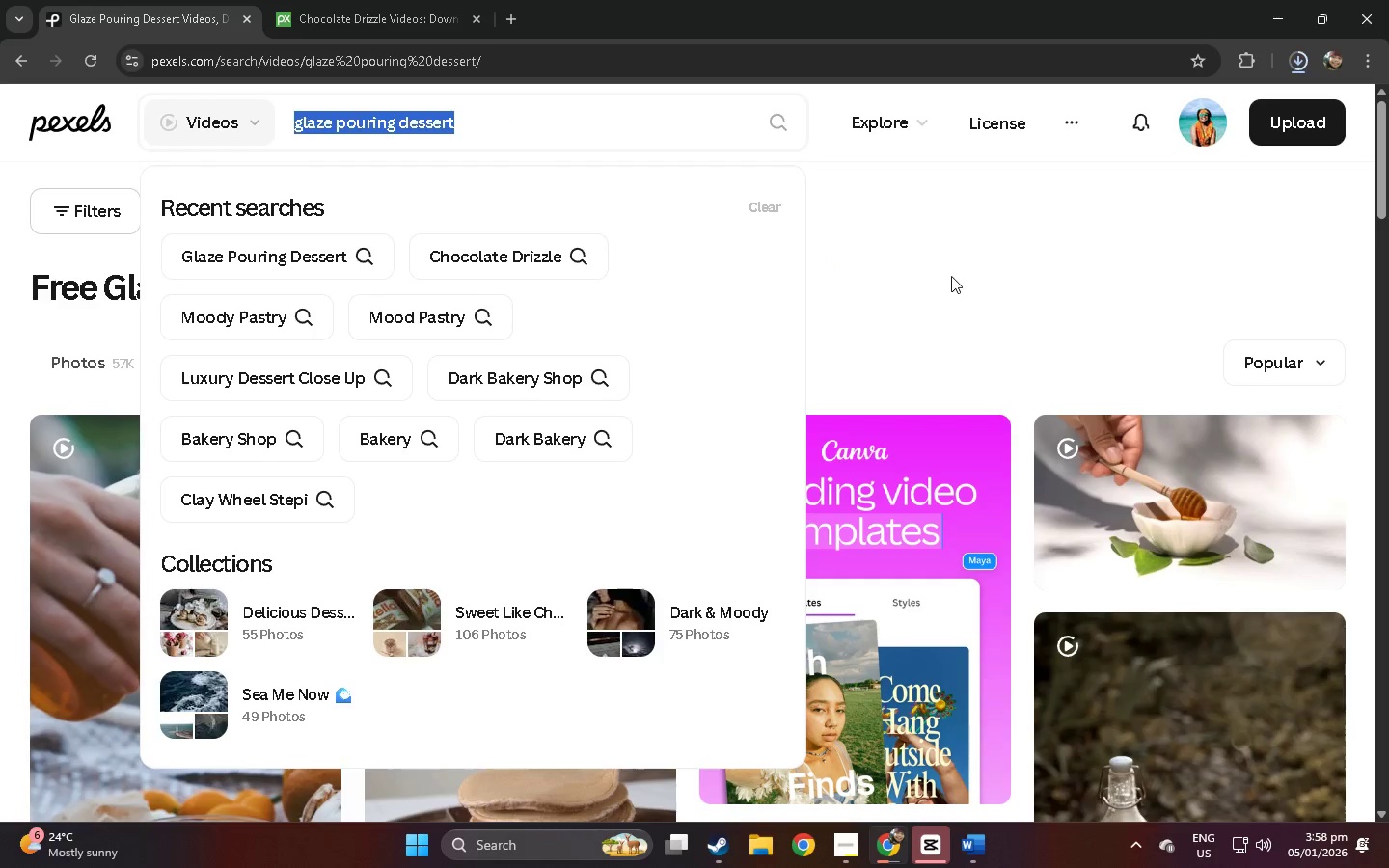 
left_click([934, 276])
 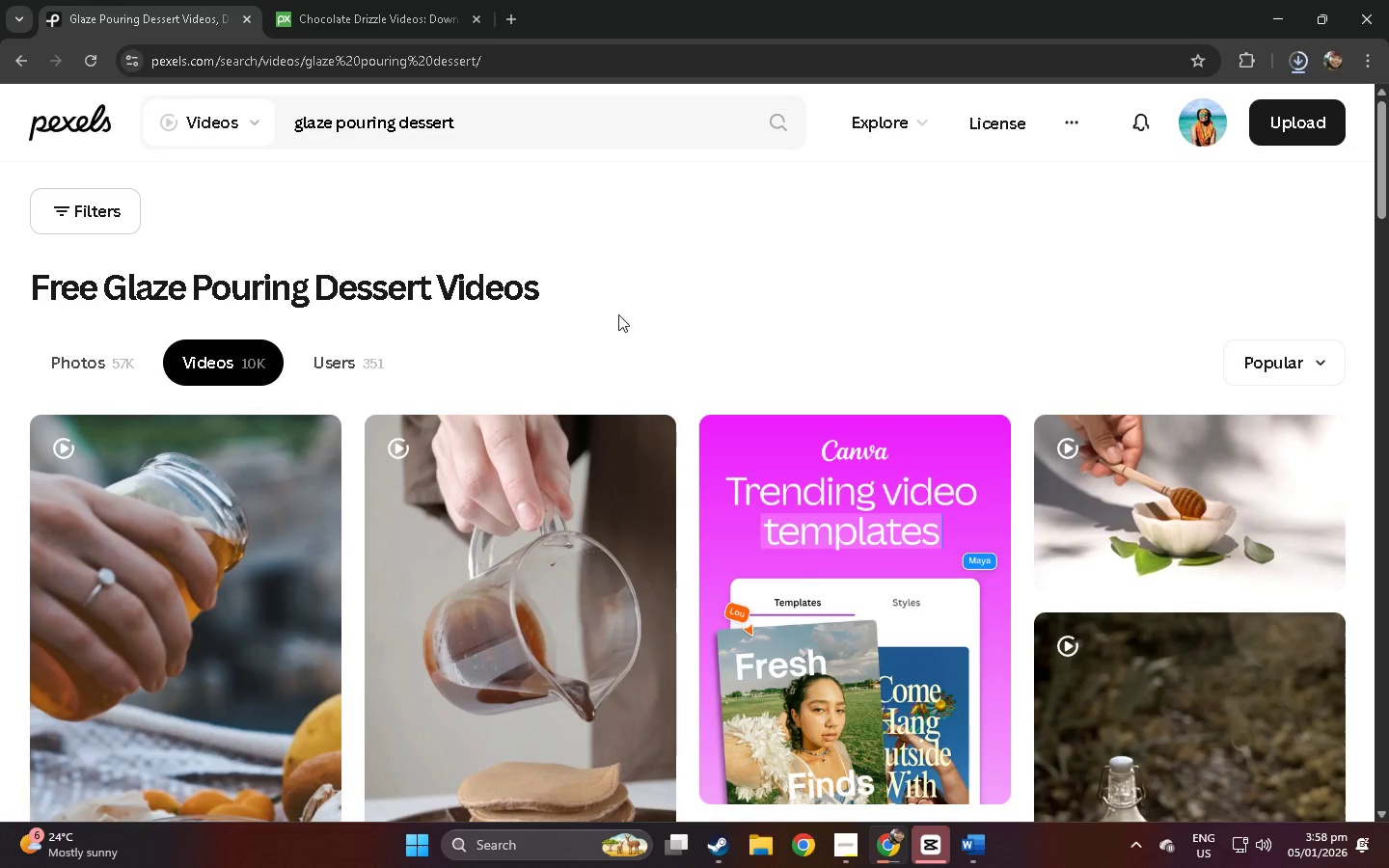 
scroll: coordinate [468, 407], scroll_direction: down, amount: 4.0
 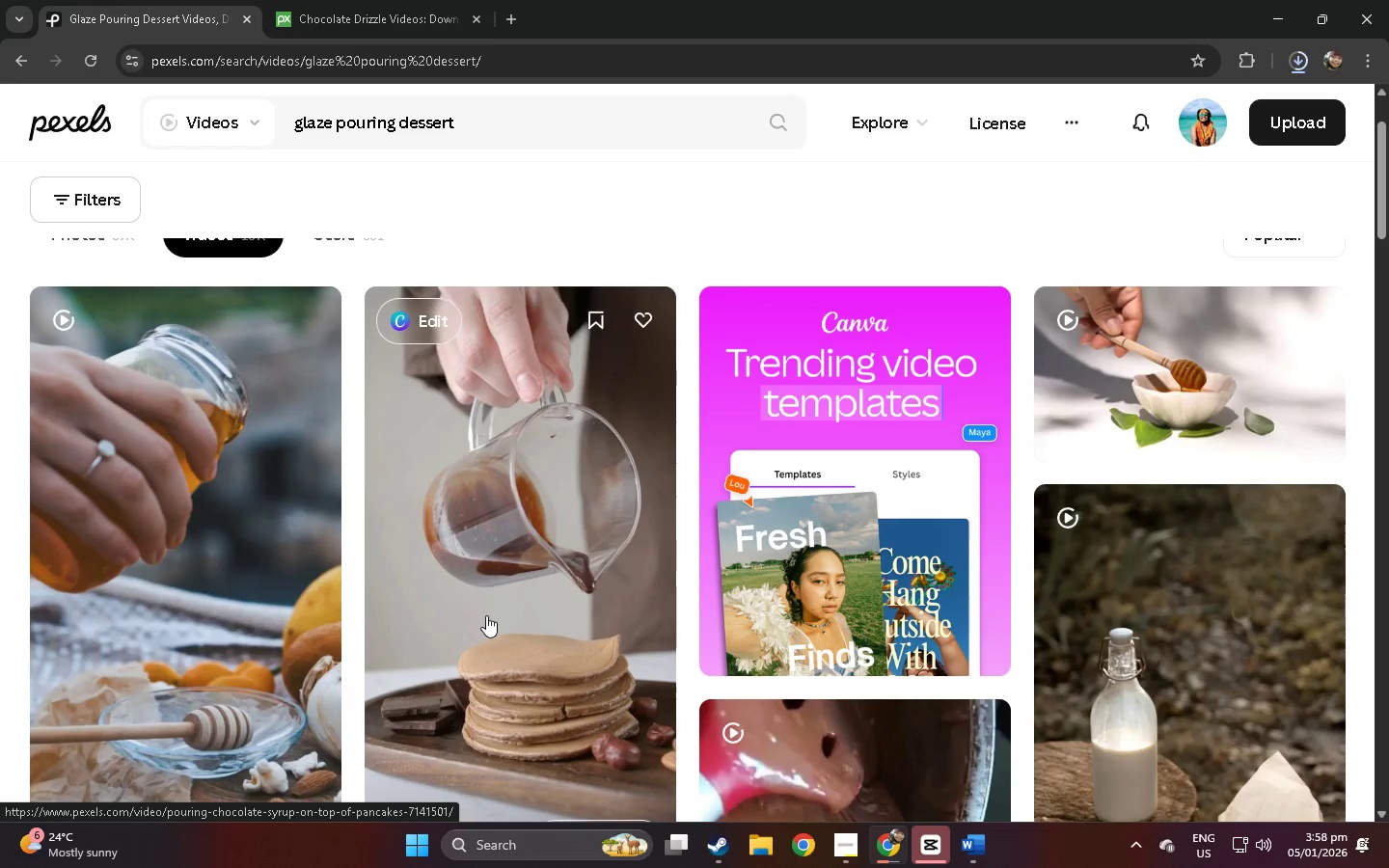 
left_click([486, 615])
 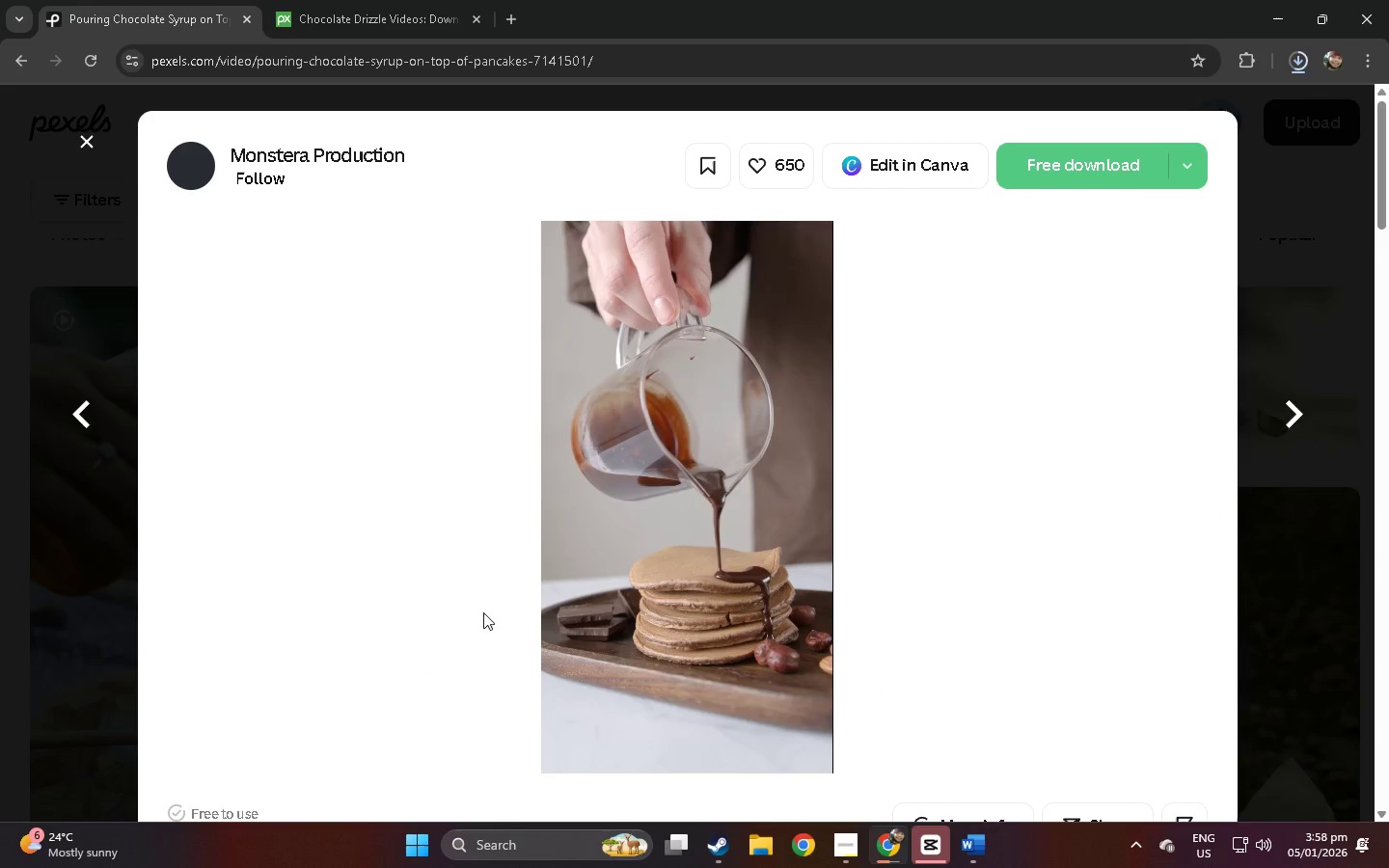 
left_click([0, 589])
 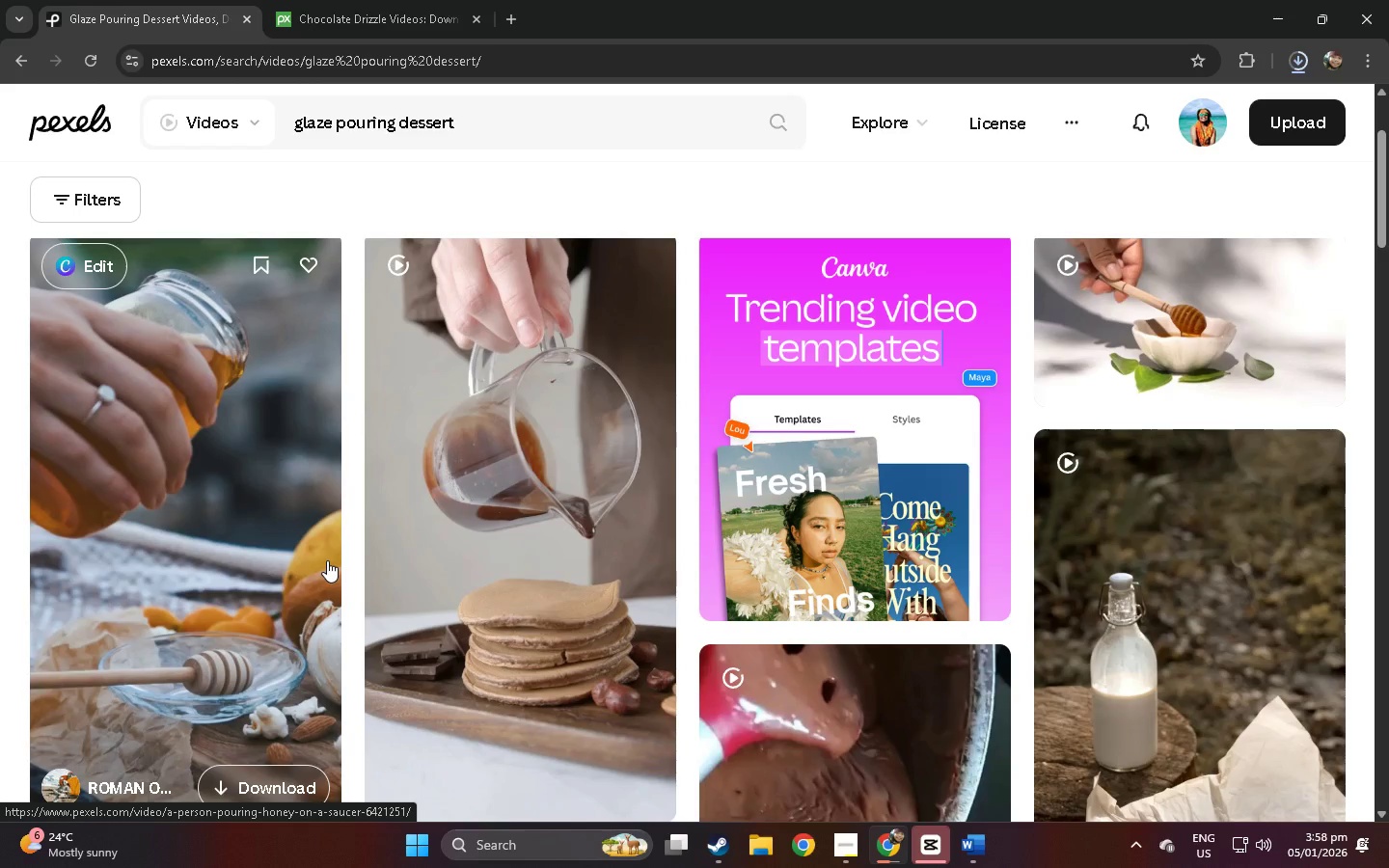 
scroll: coordinate [497, 538], scroll_direction: down, amount: 12.0
 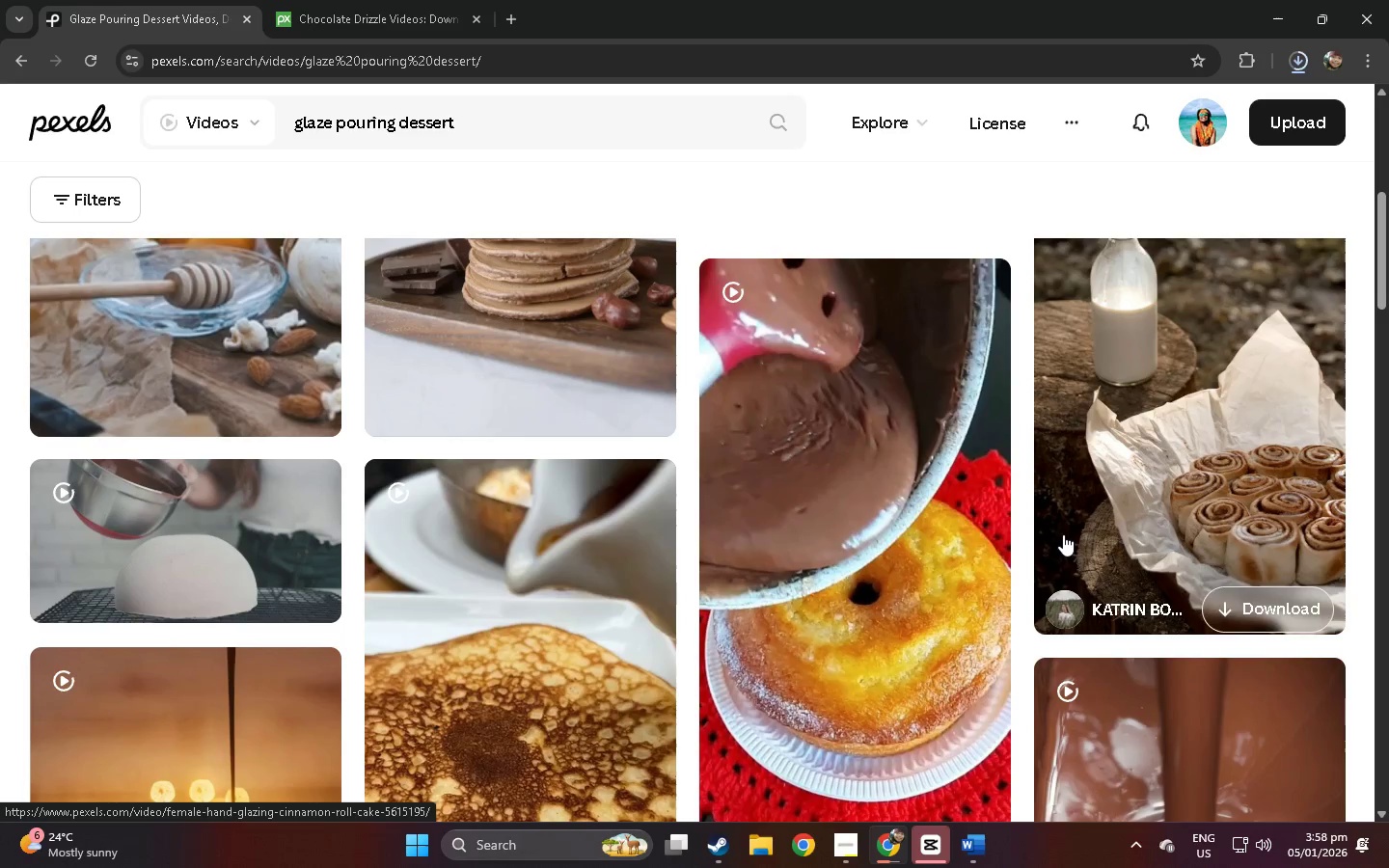 
left_click([883, 499])
 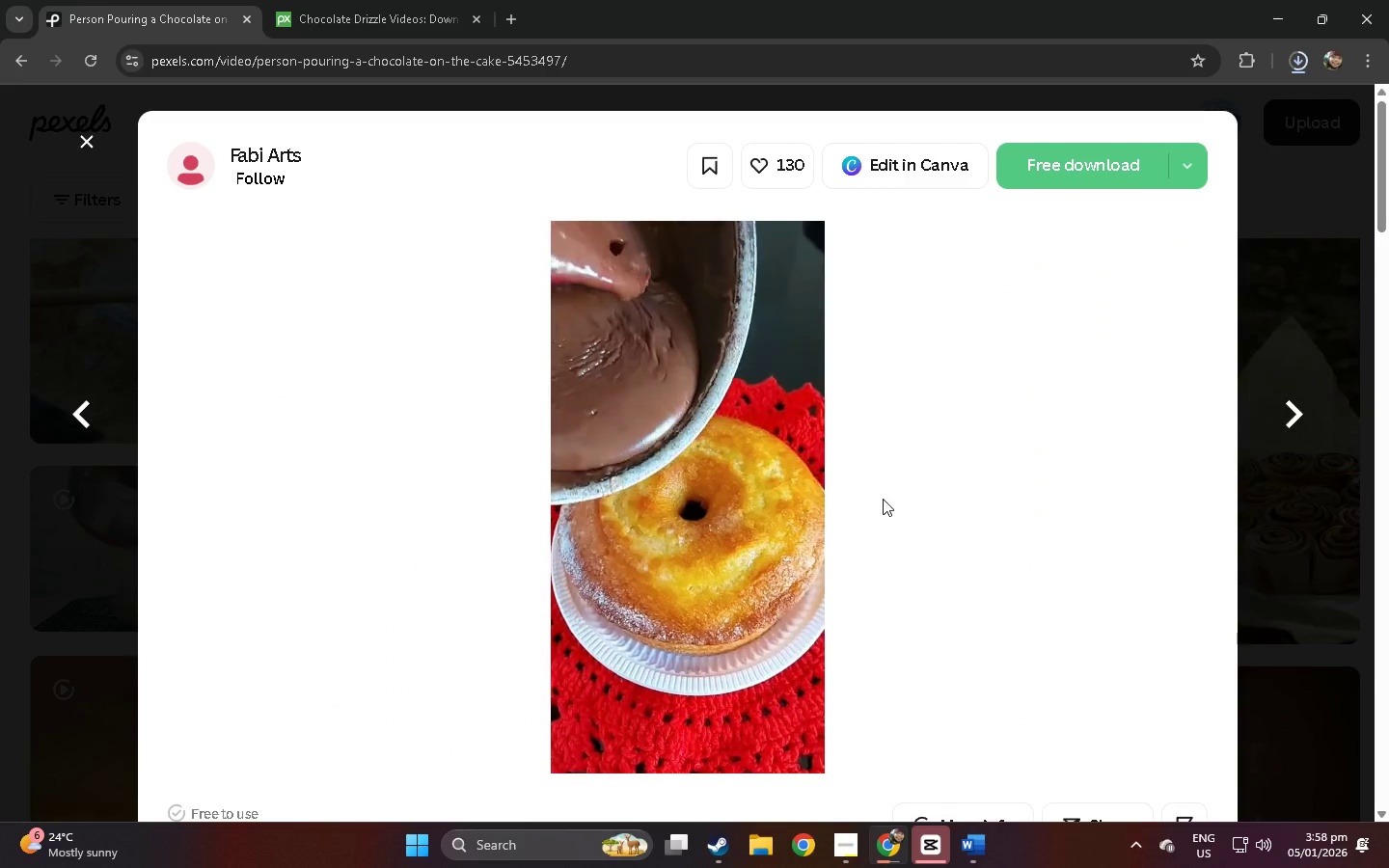 
left_click([0, 583])
 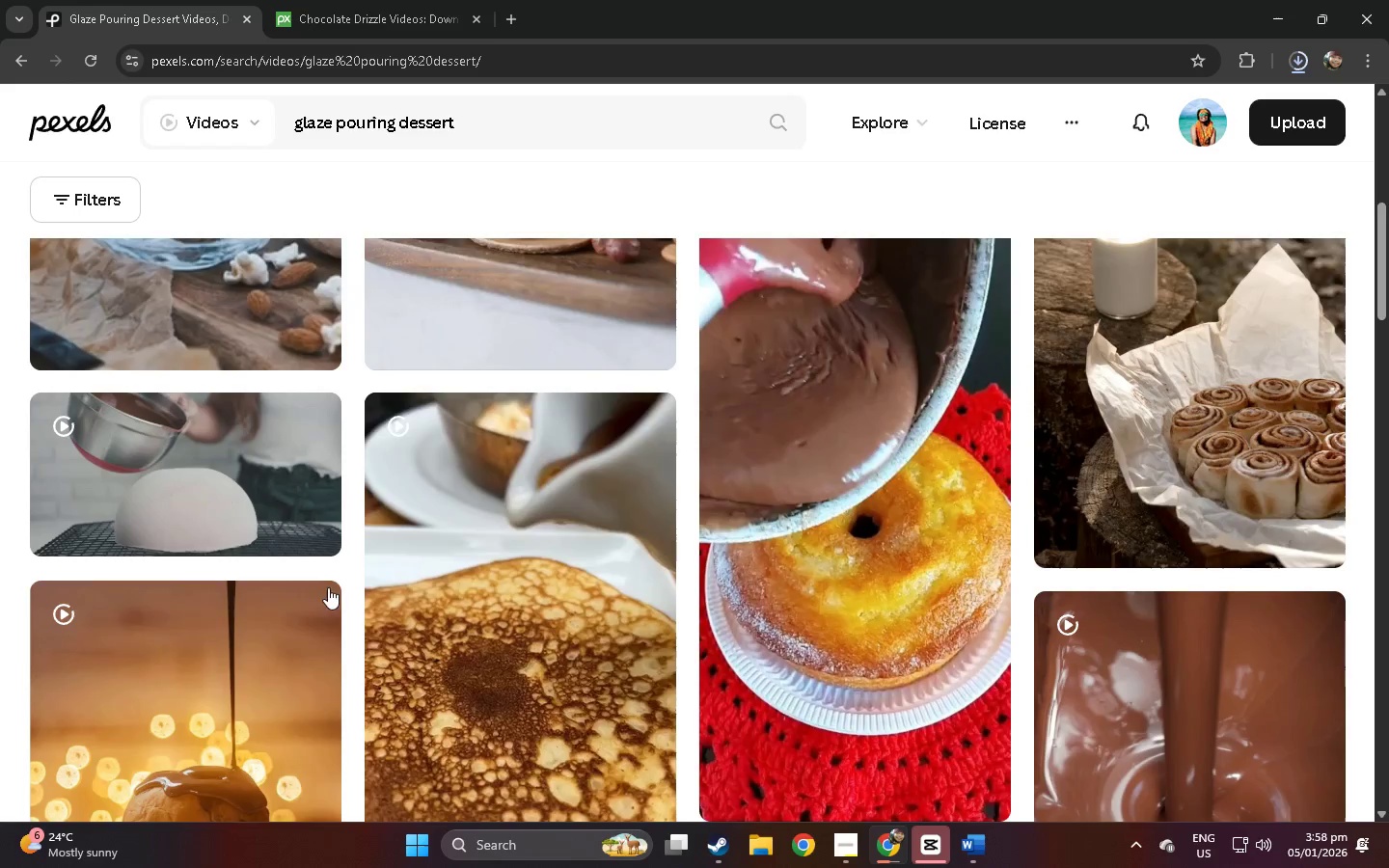 
scroll: coordinate [562, 610], scroll_direction: down, amount: 8.0
 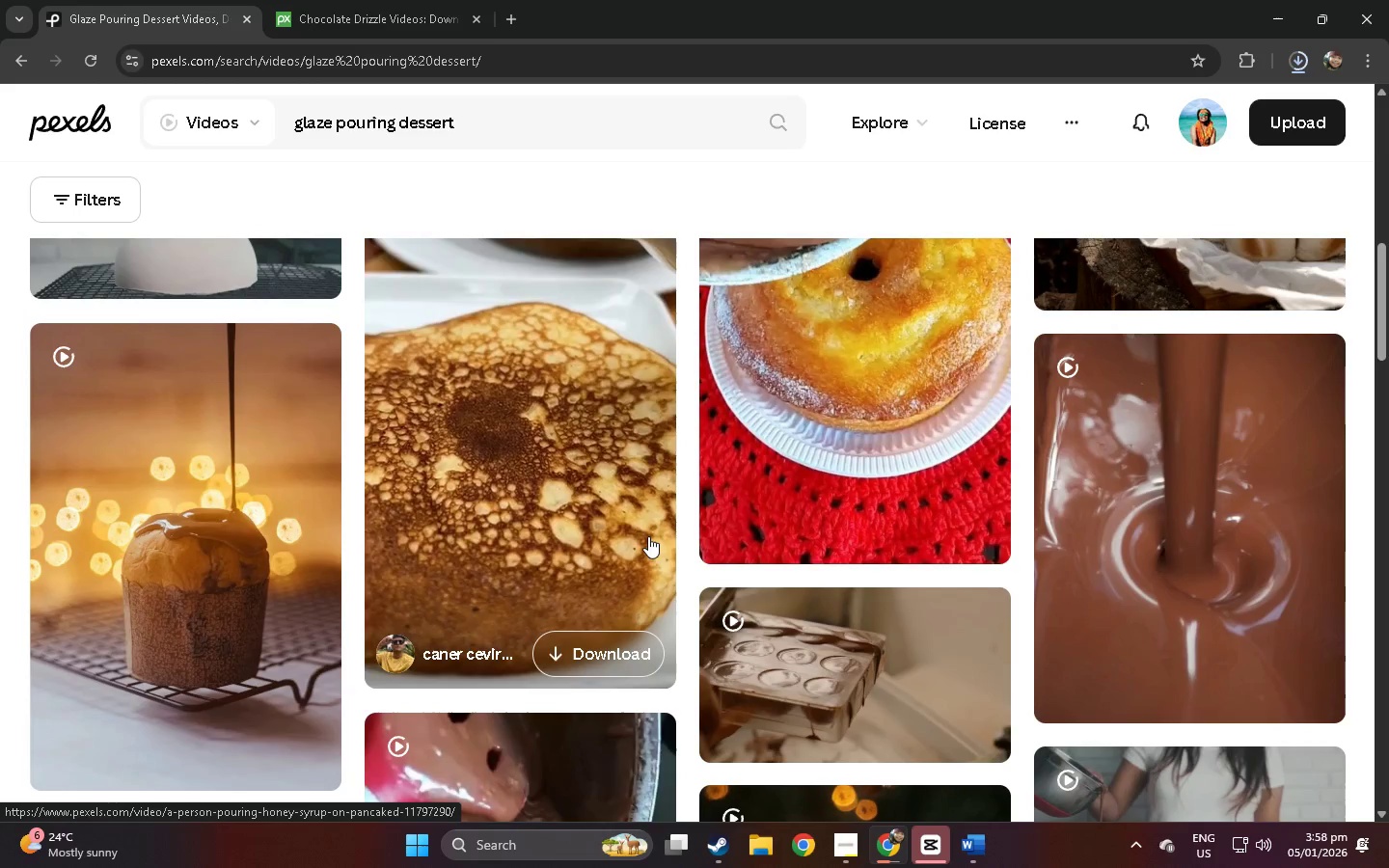 
left_click([232, 520])
 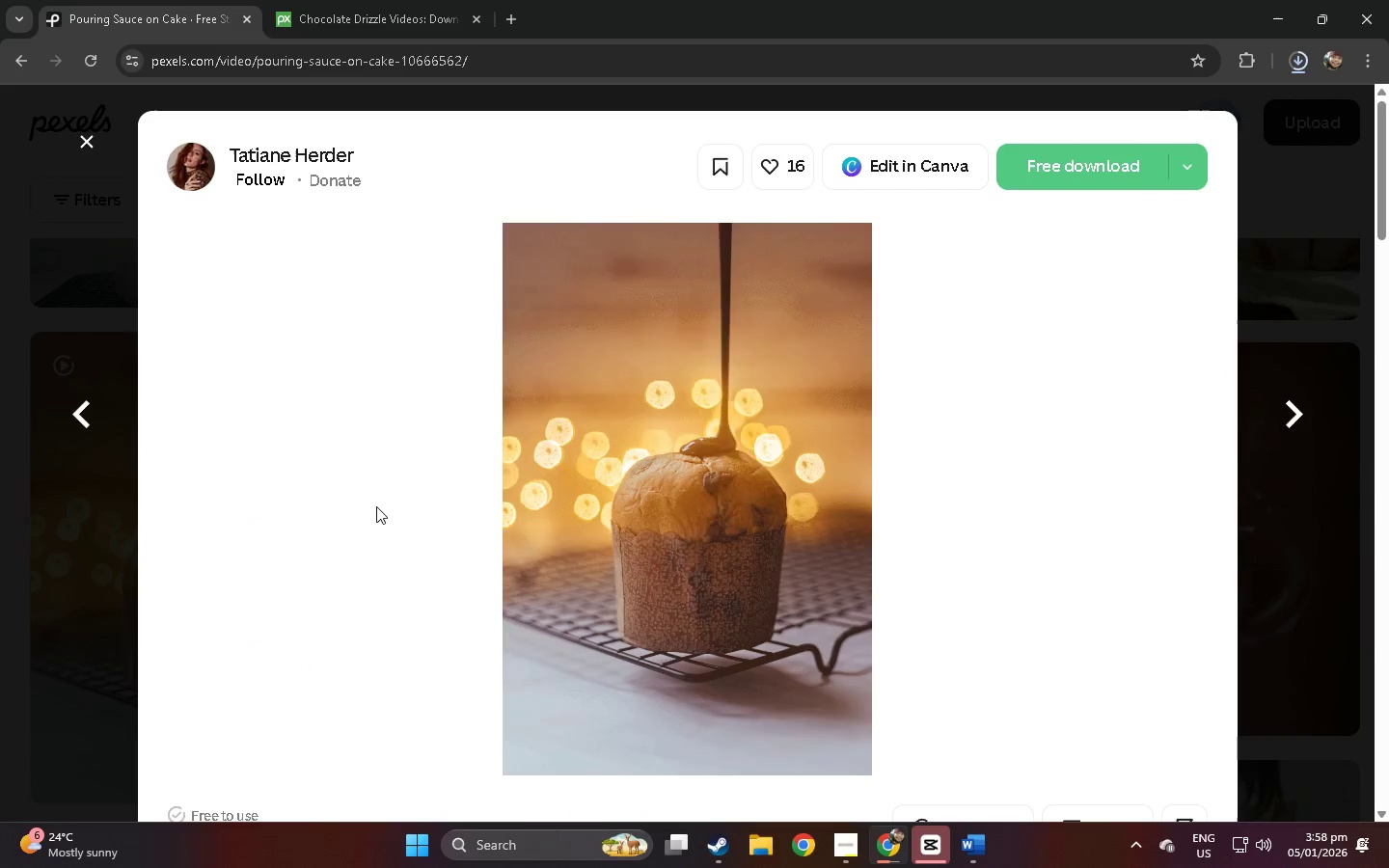 
left_click([0, 578])
 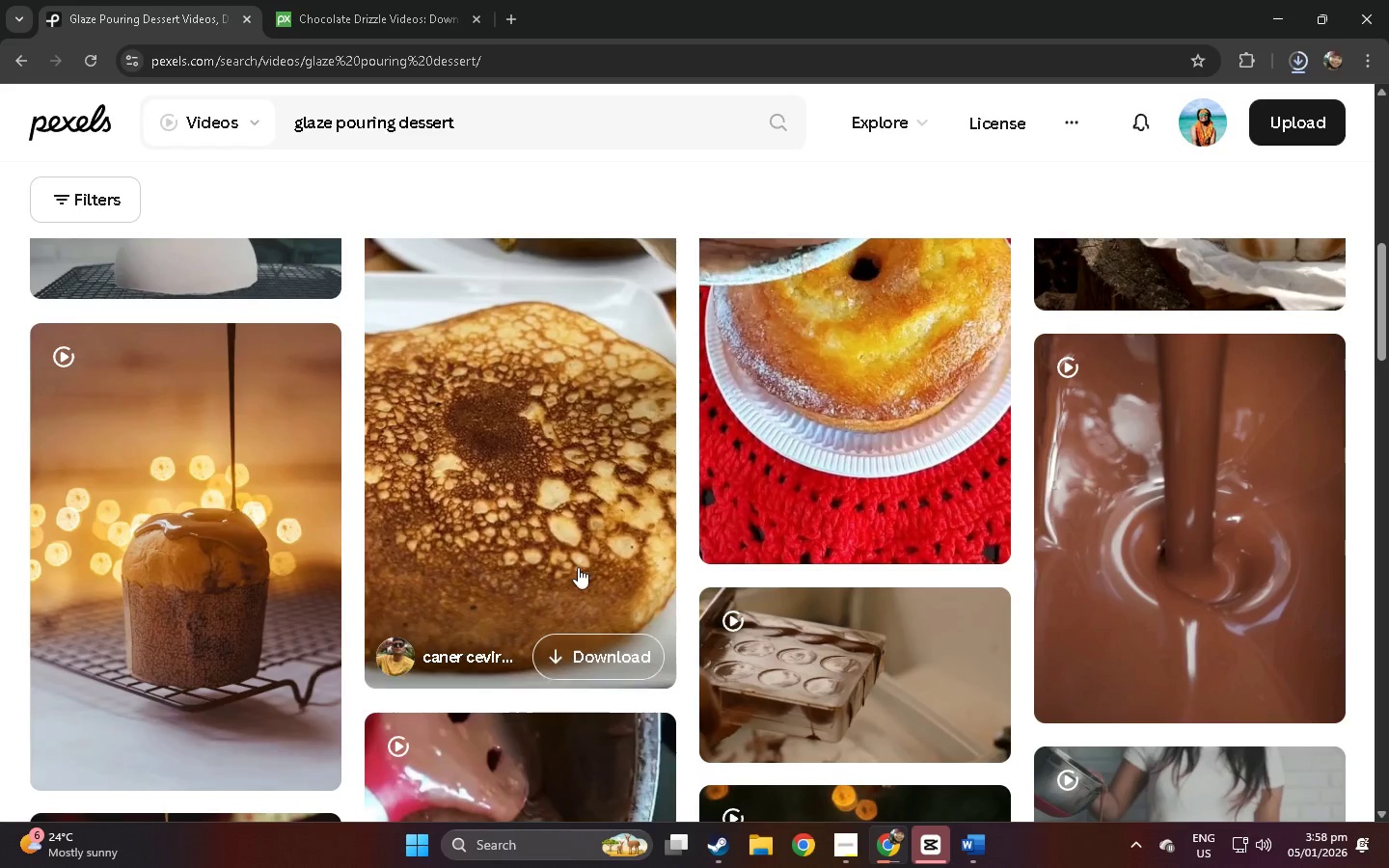 
left_click([581, 567])
 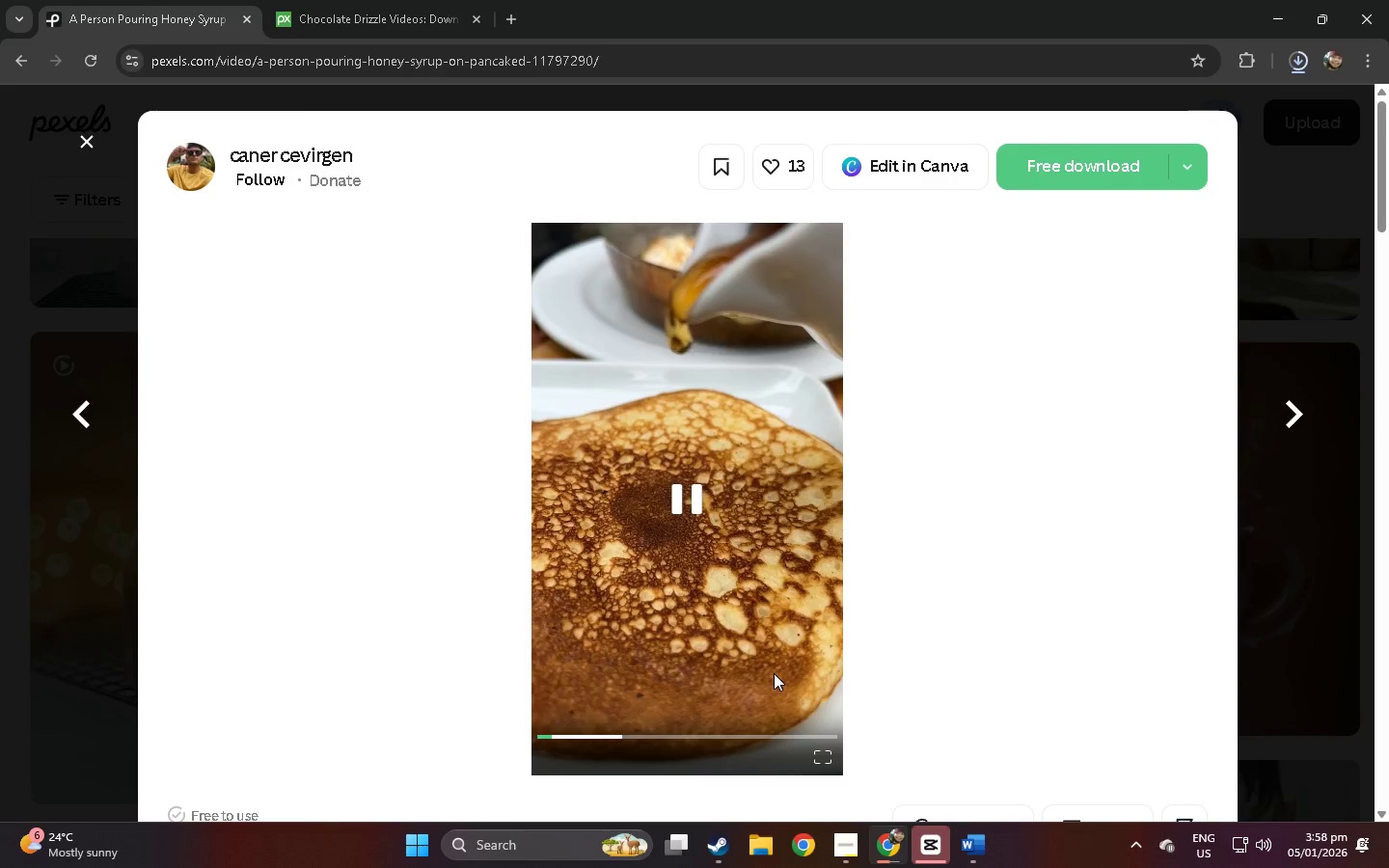 
wait(5.14)
 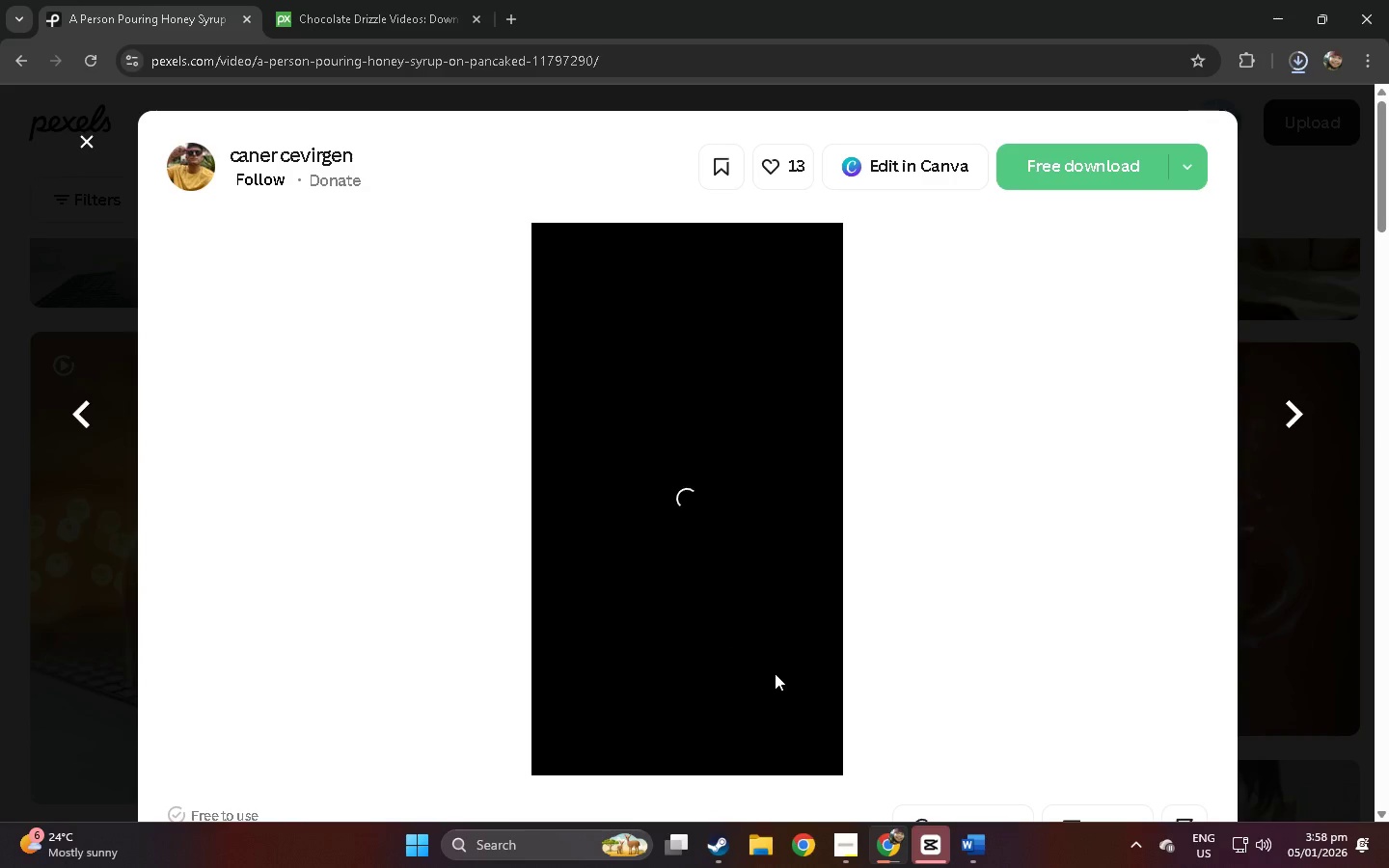 
left_click([635, 732])
 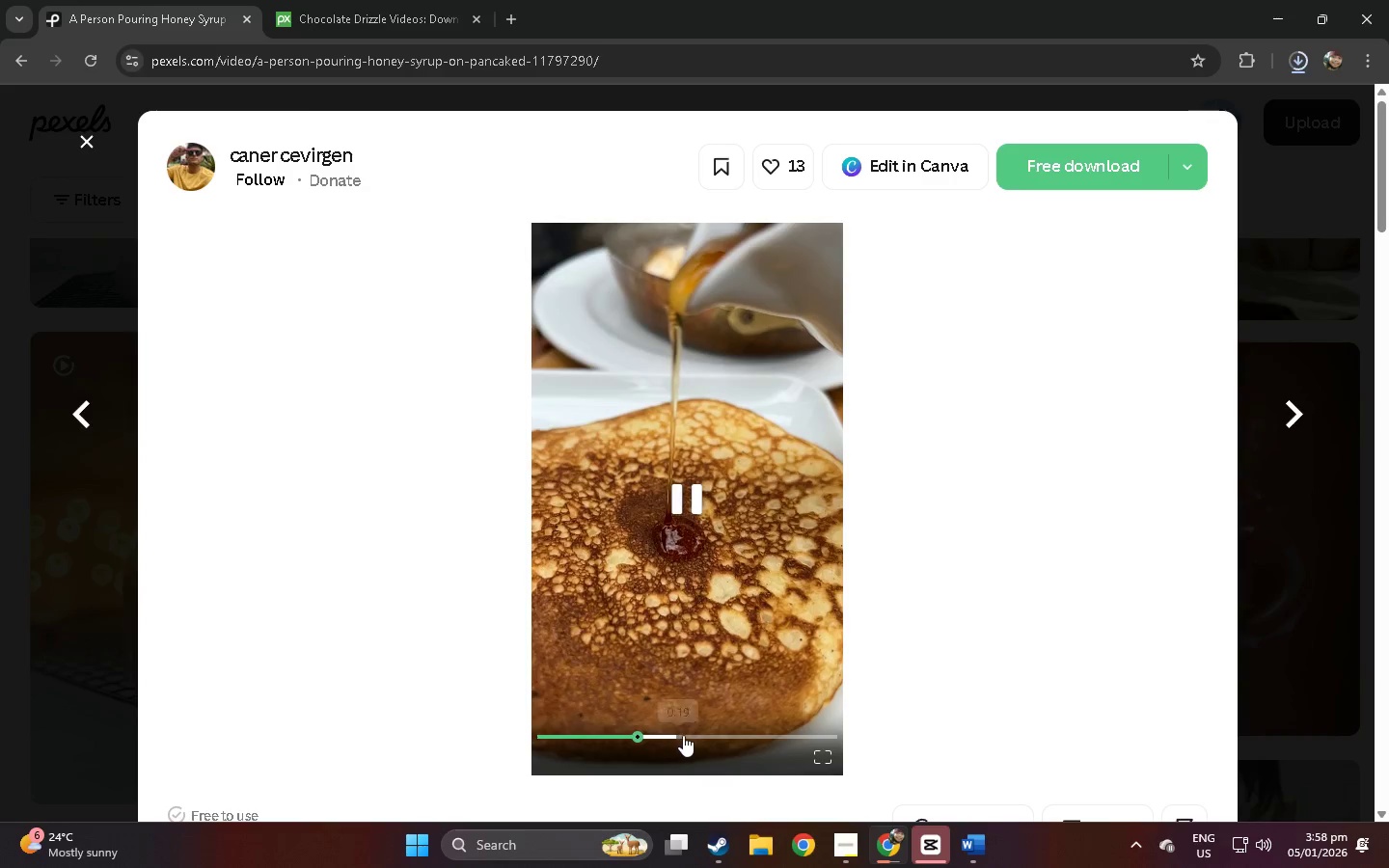 
left_click([687, 735])
 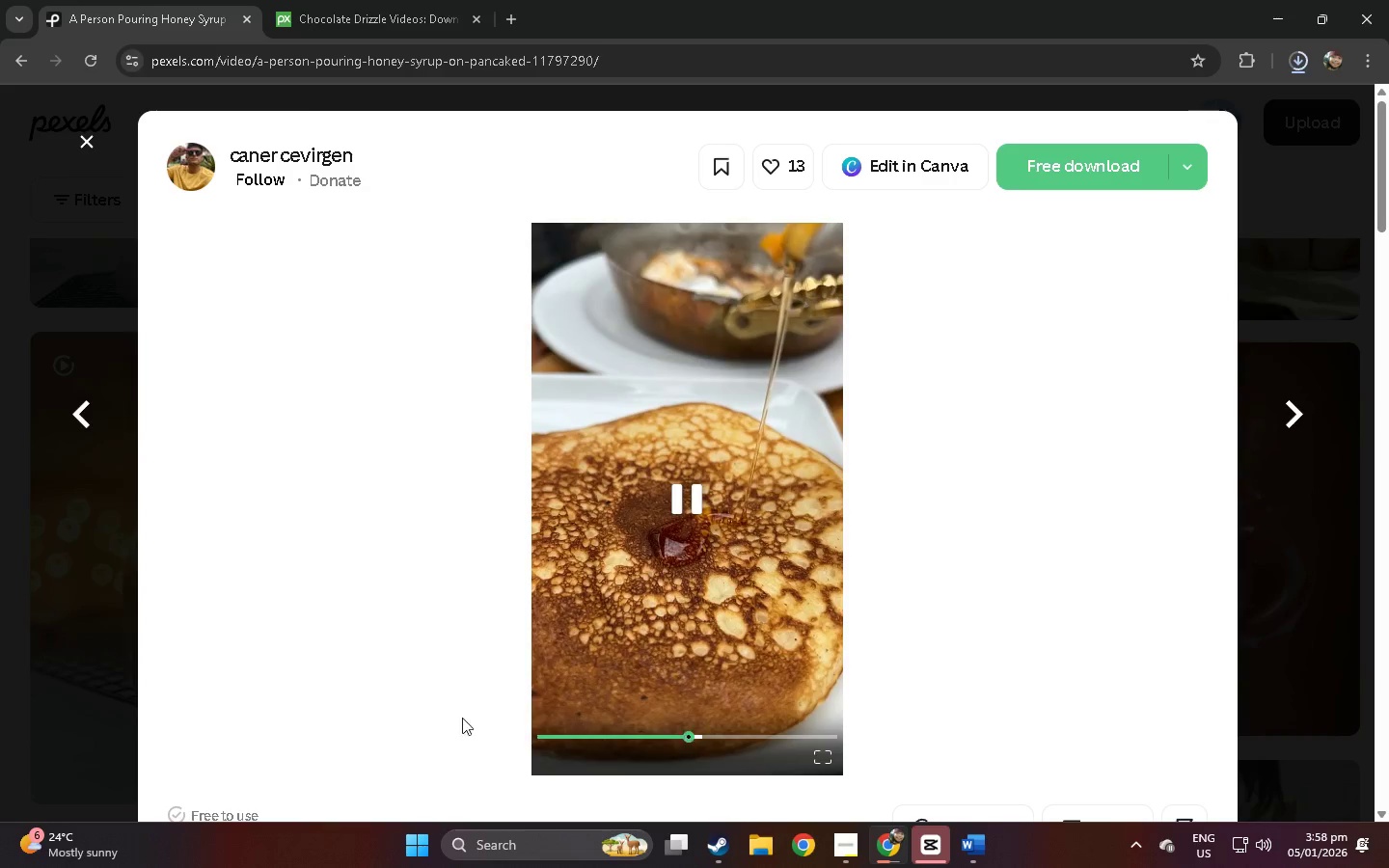 
left_click([0, 684])
 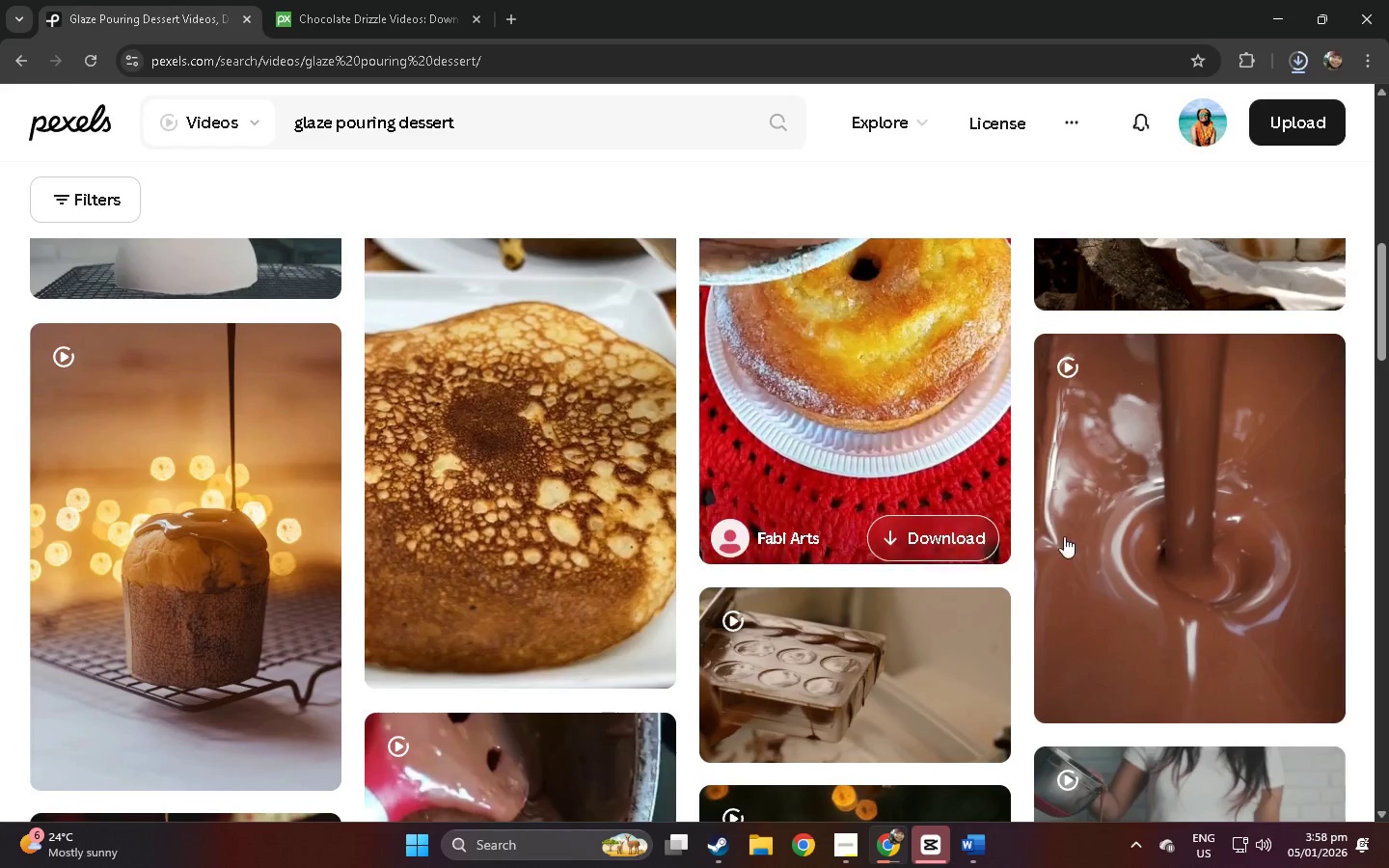 
scroll: coordinate [776, 566], scroll_direction: down, amount: 16.0
 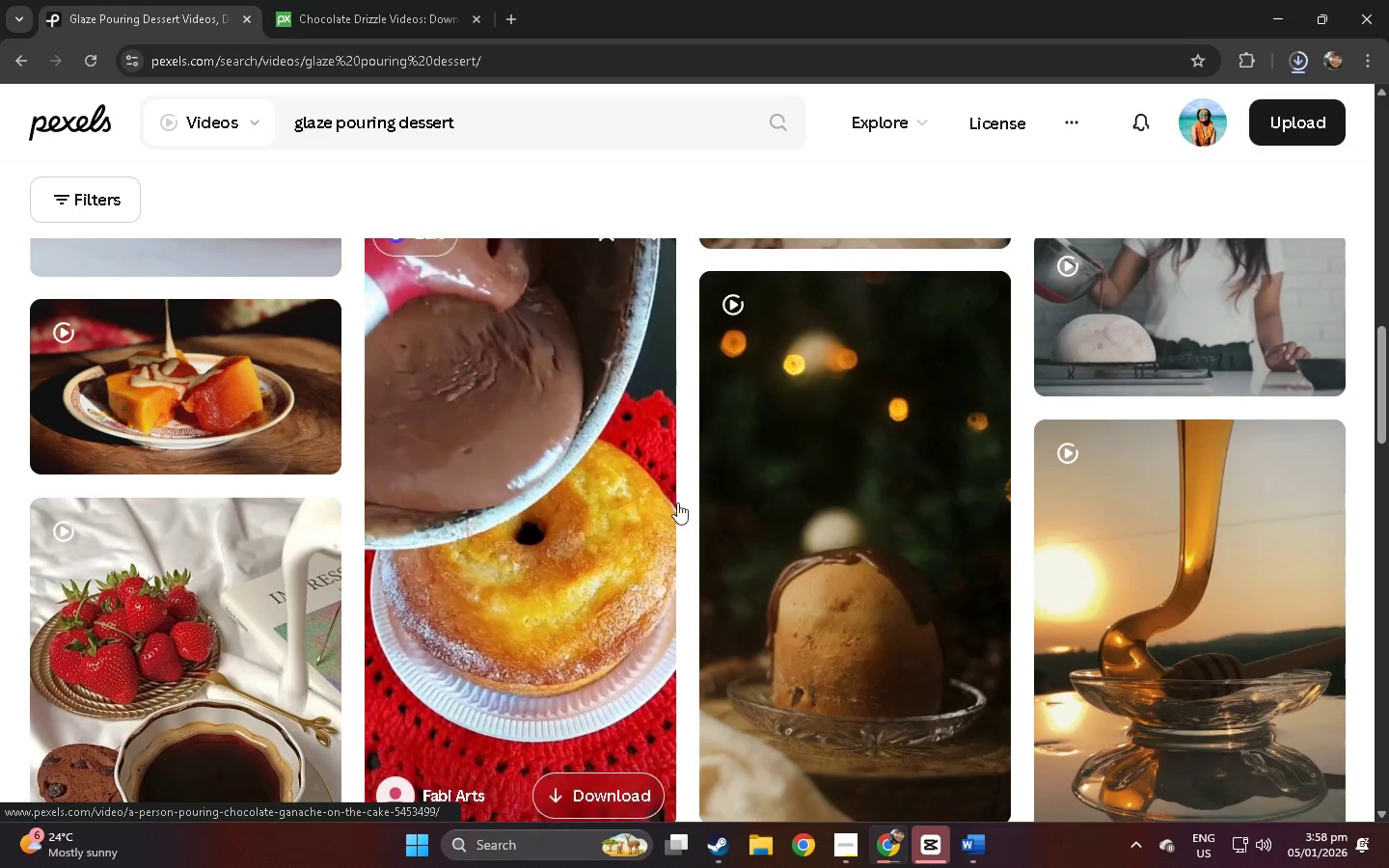 
left_click([903, 480])
 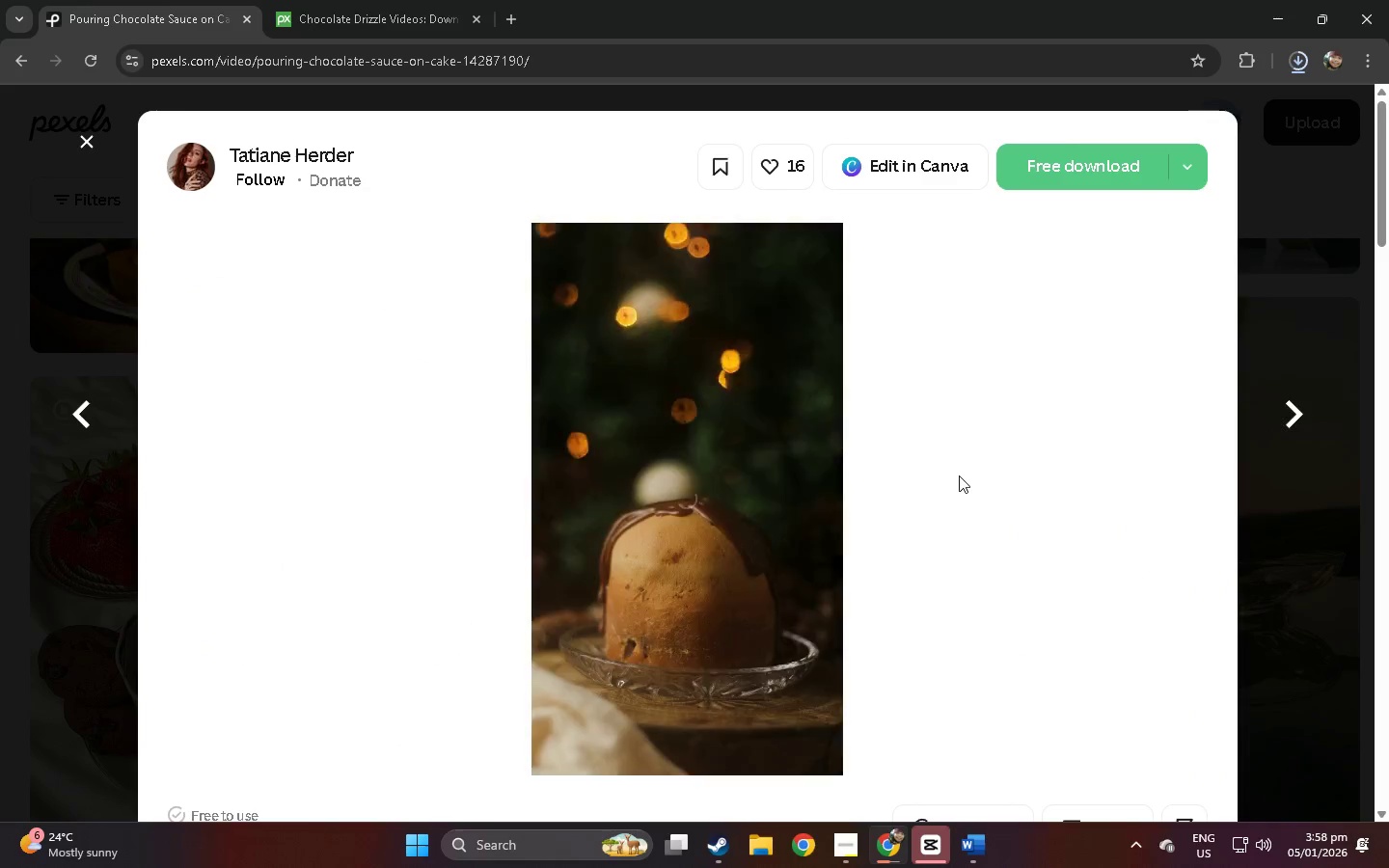 
scroll: coordinate [841, 497], scroll_direction: down, amount: 4.0
 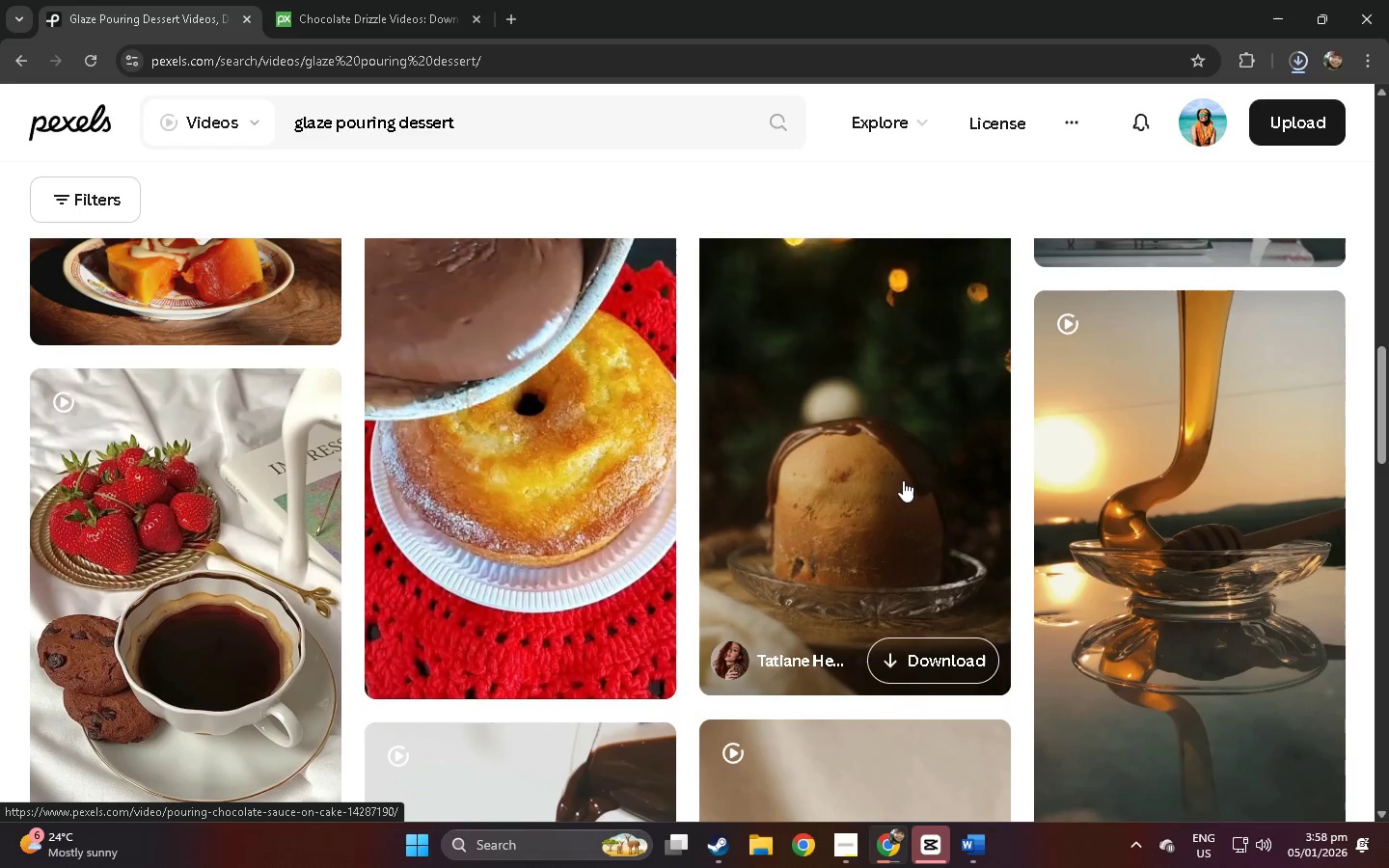 
left_click([0, 599])
 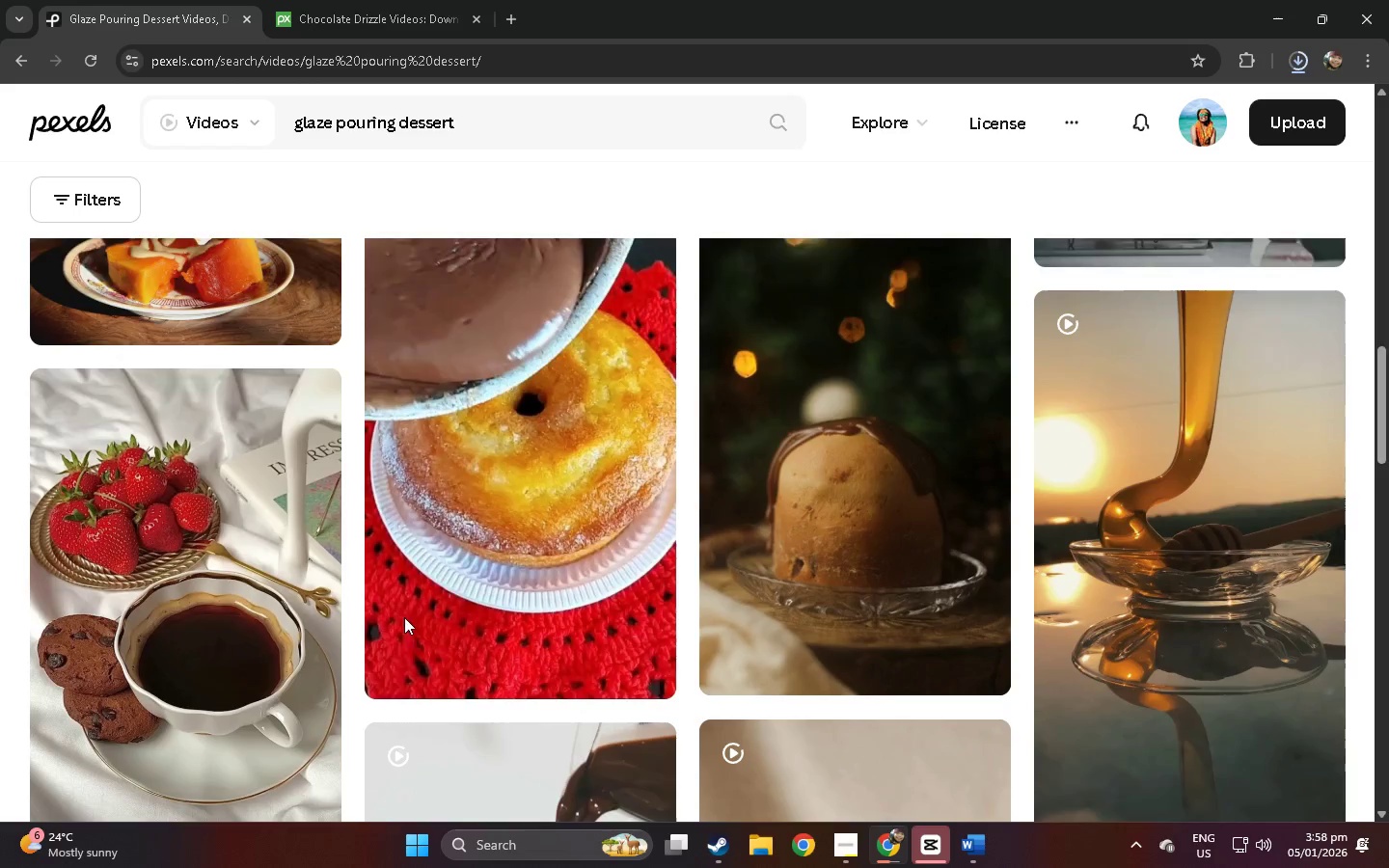 
scroll: coordinate [509, 590], scroll_direction: down, amount: 11.0
 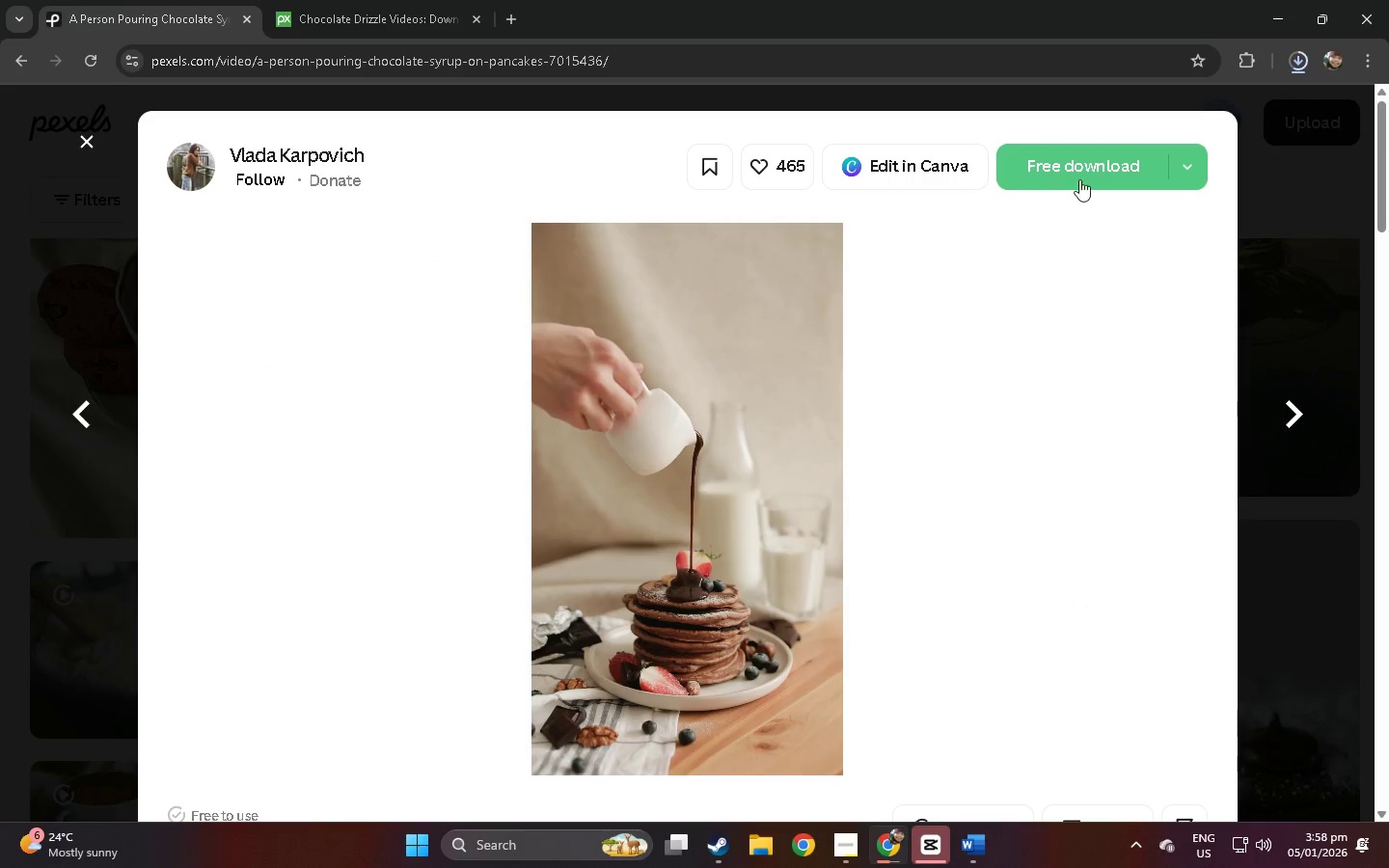 
wait(5.27)
 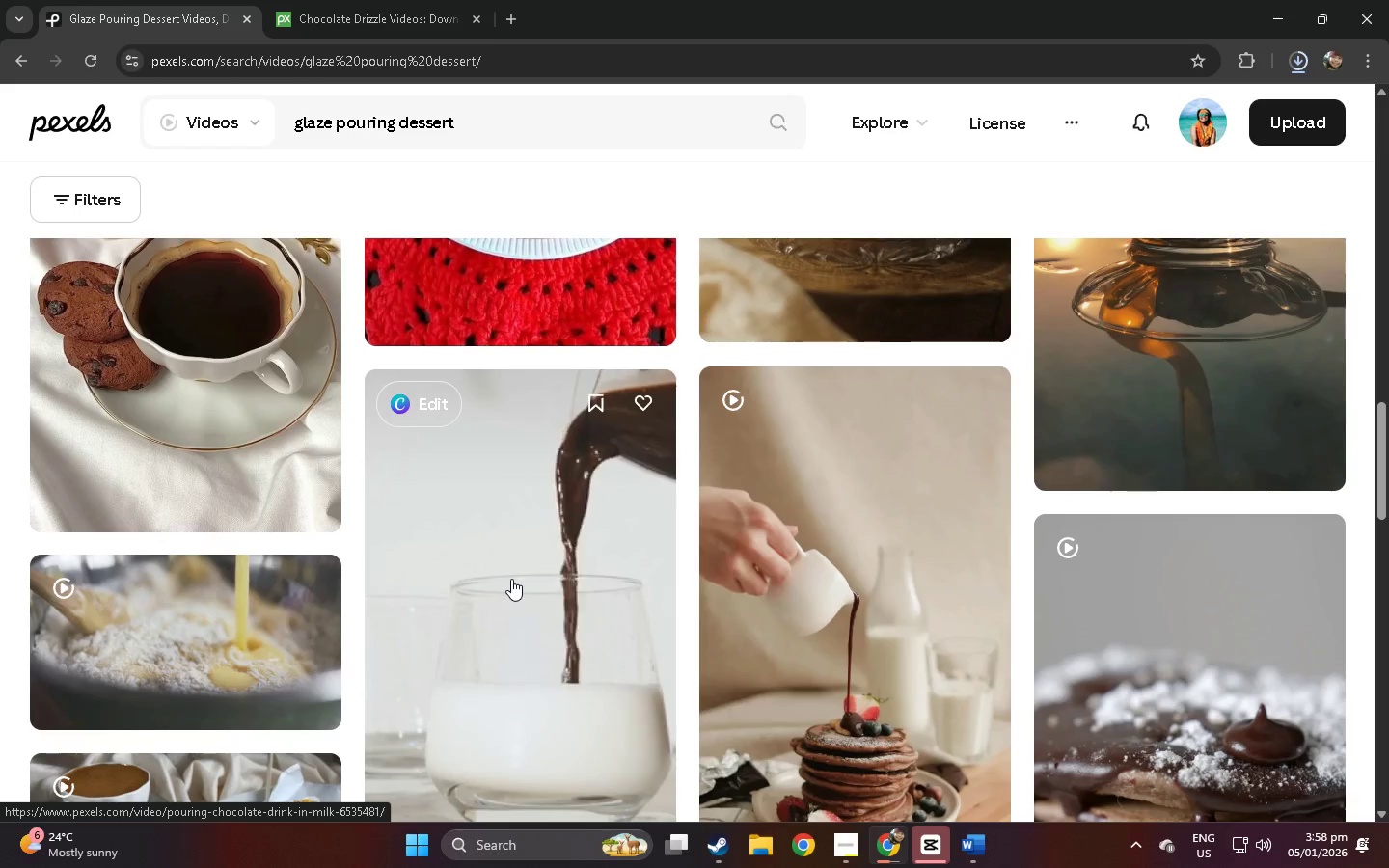 
double_click([364, 0])
 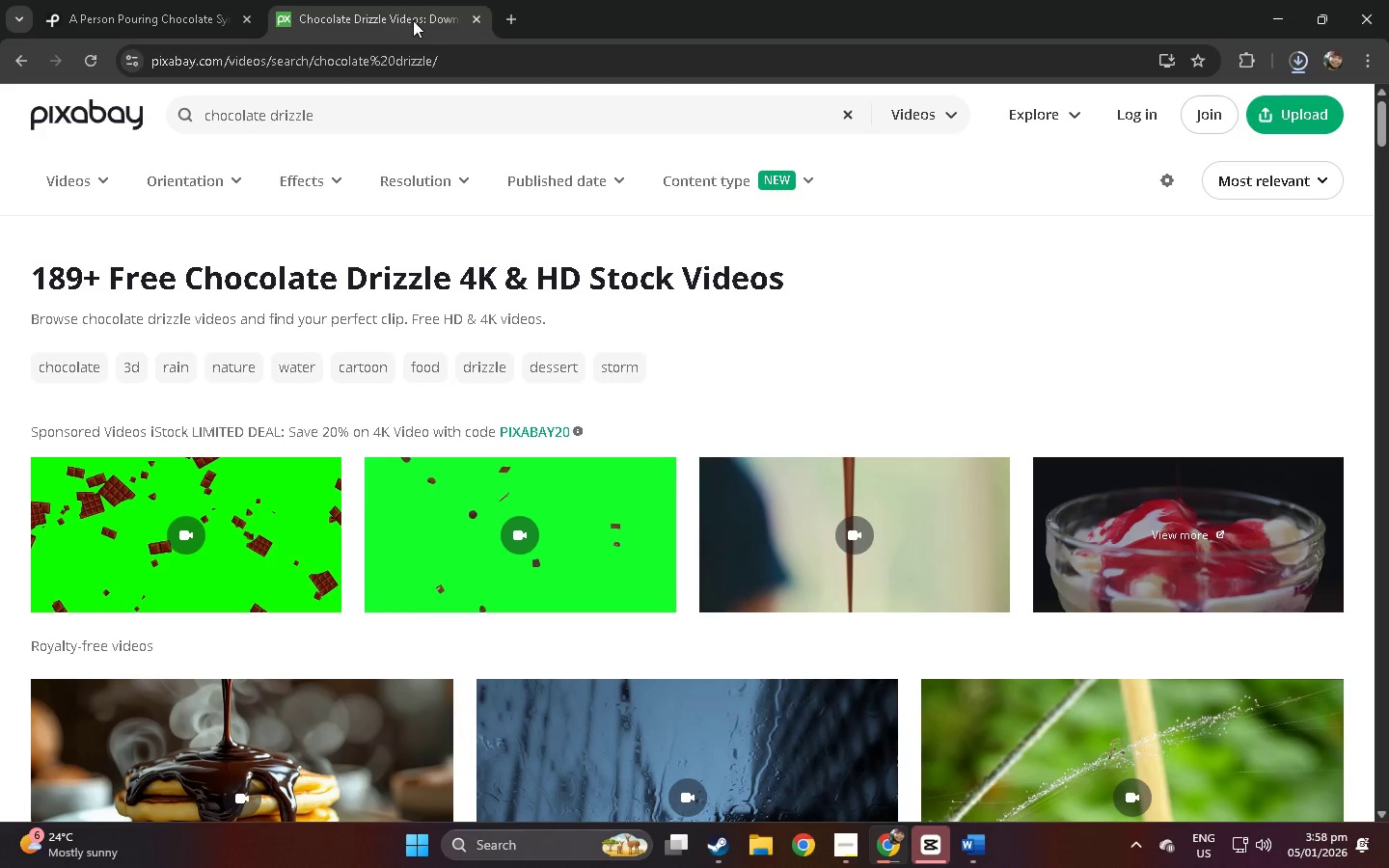 
left_click([197, 0])
 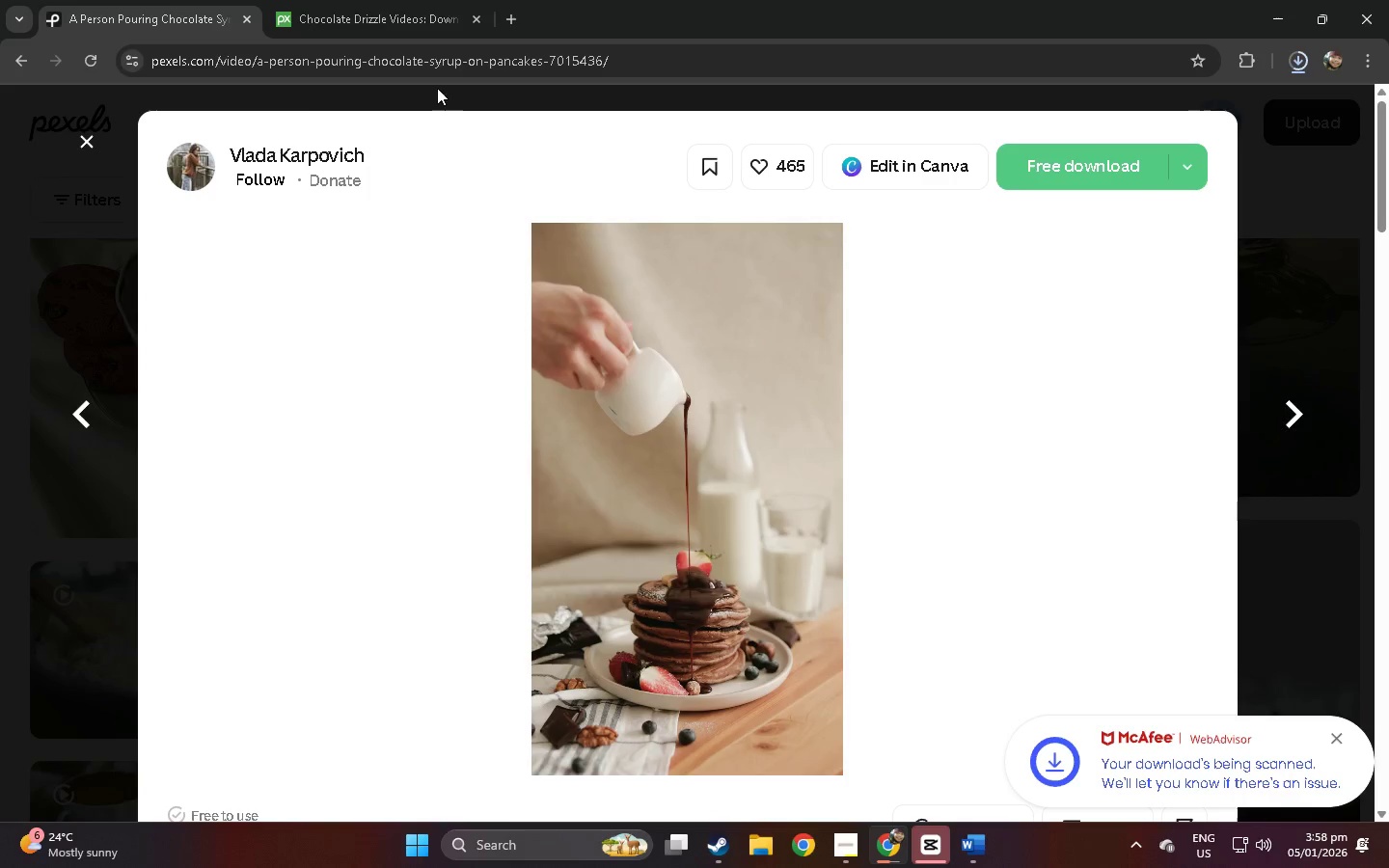 
left_click([449, 69])
 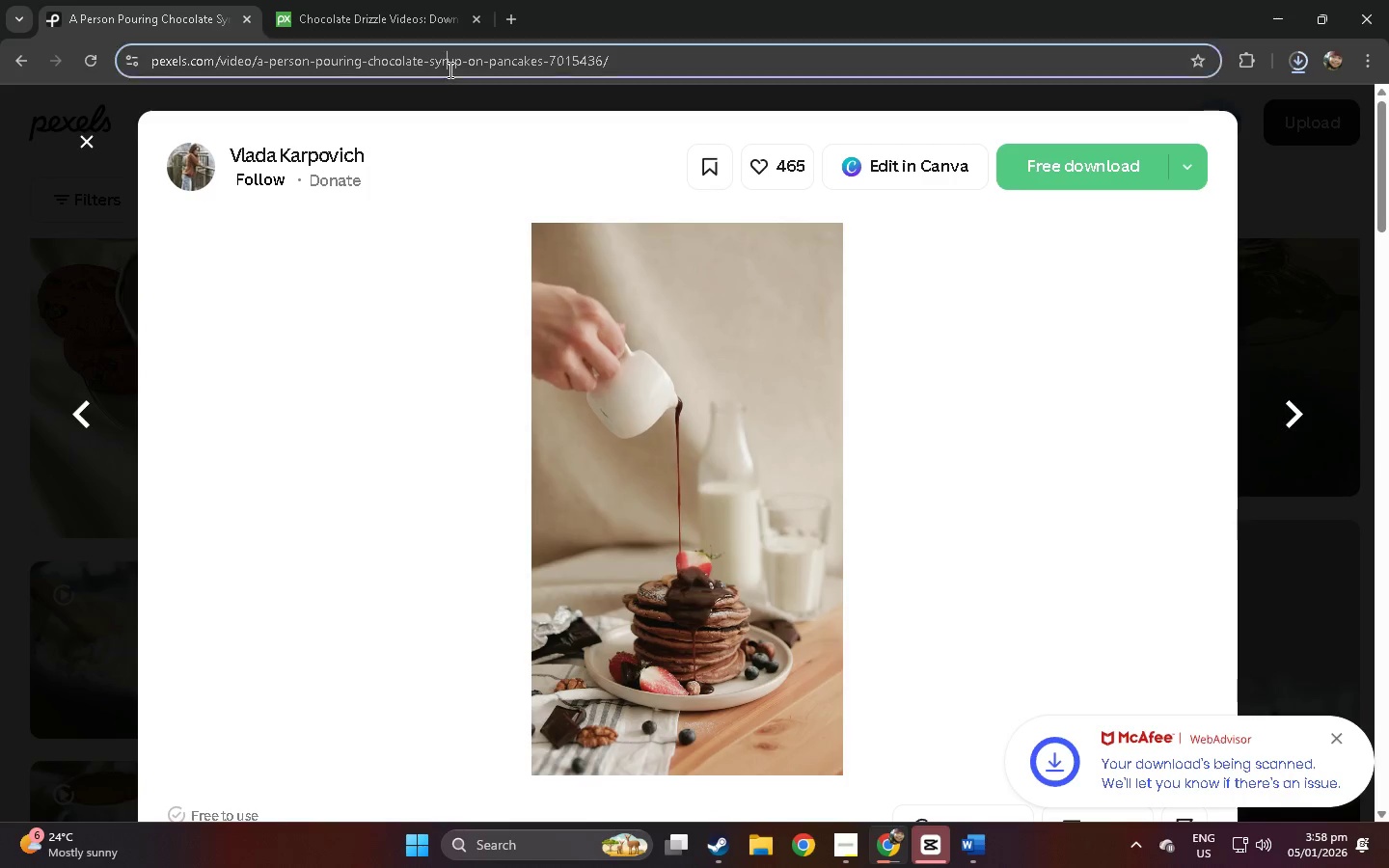 
key(Control+ControlLeft)
 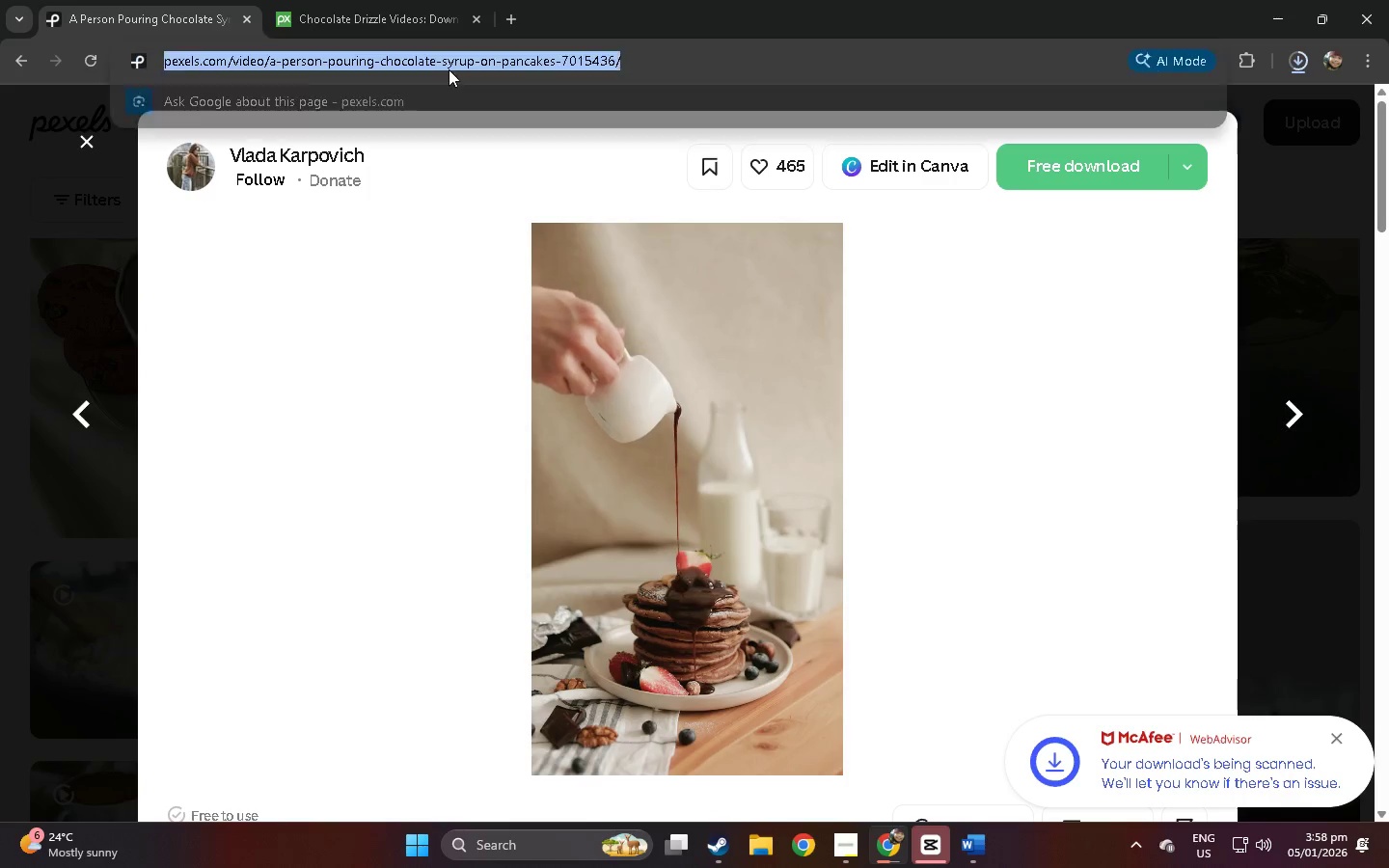 
key(Control+C)
 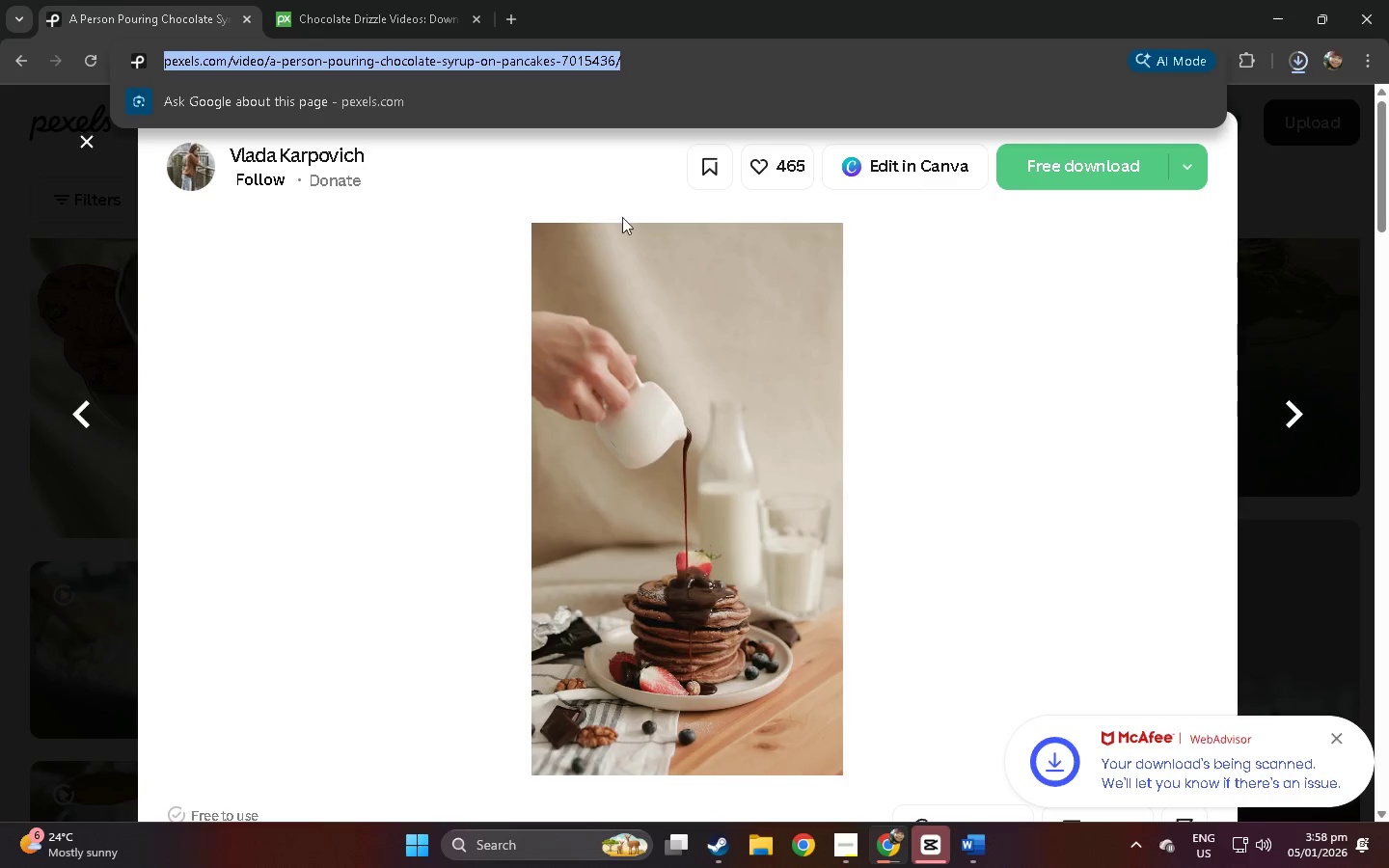 
key(Alt+AltLeft)
 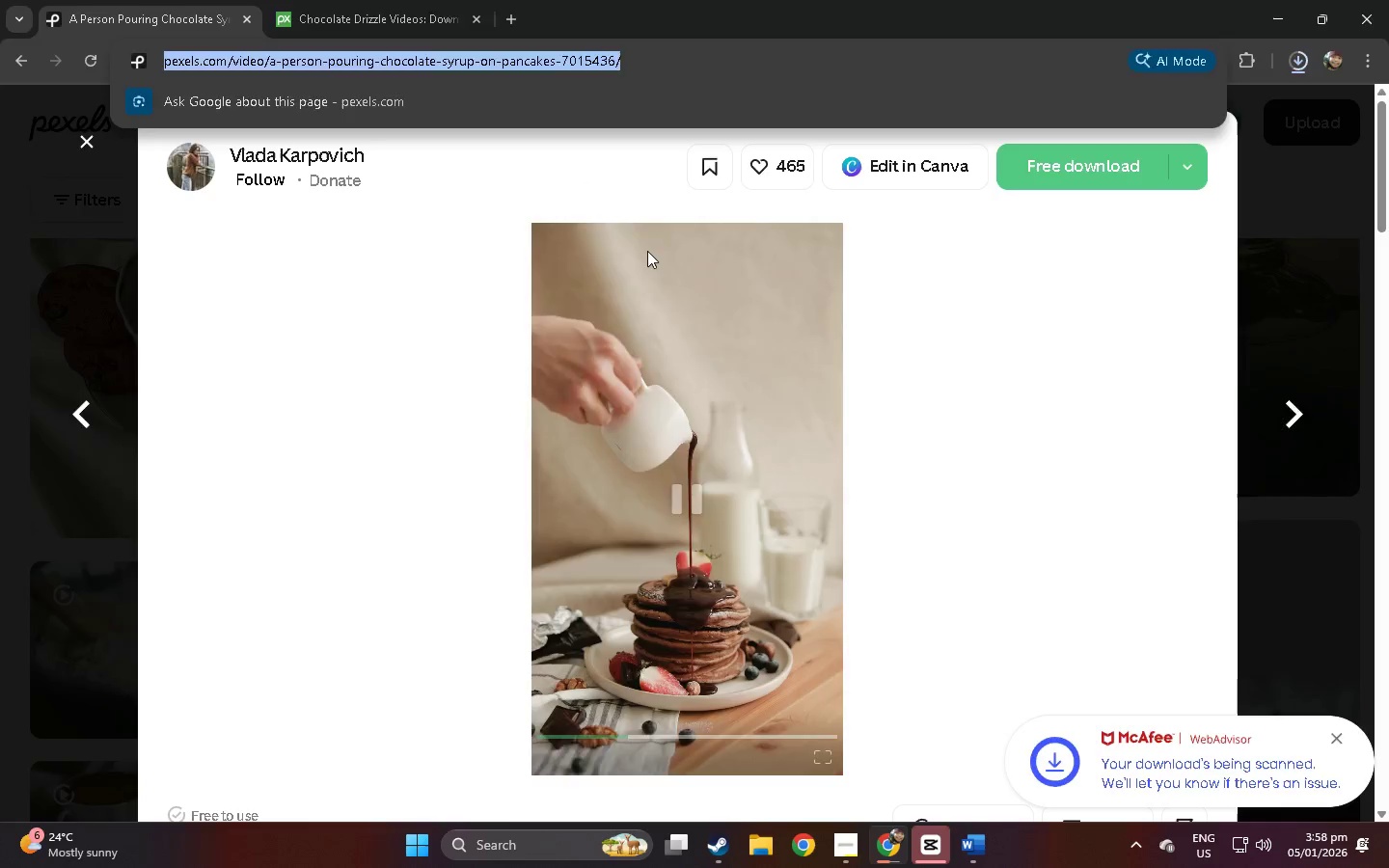 
key(Alt+Tab)